 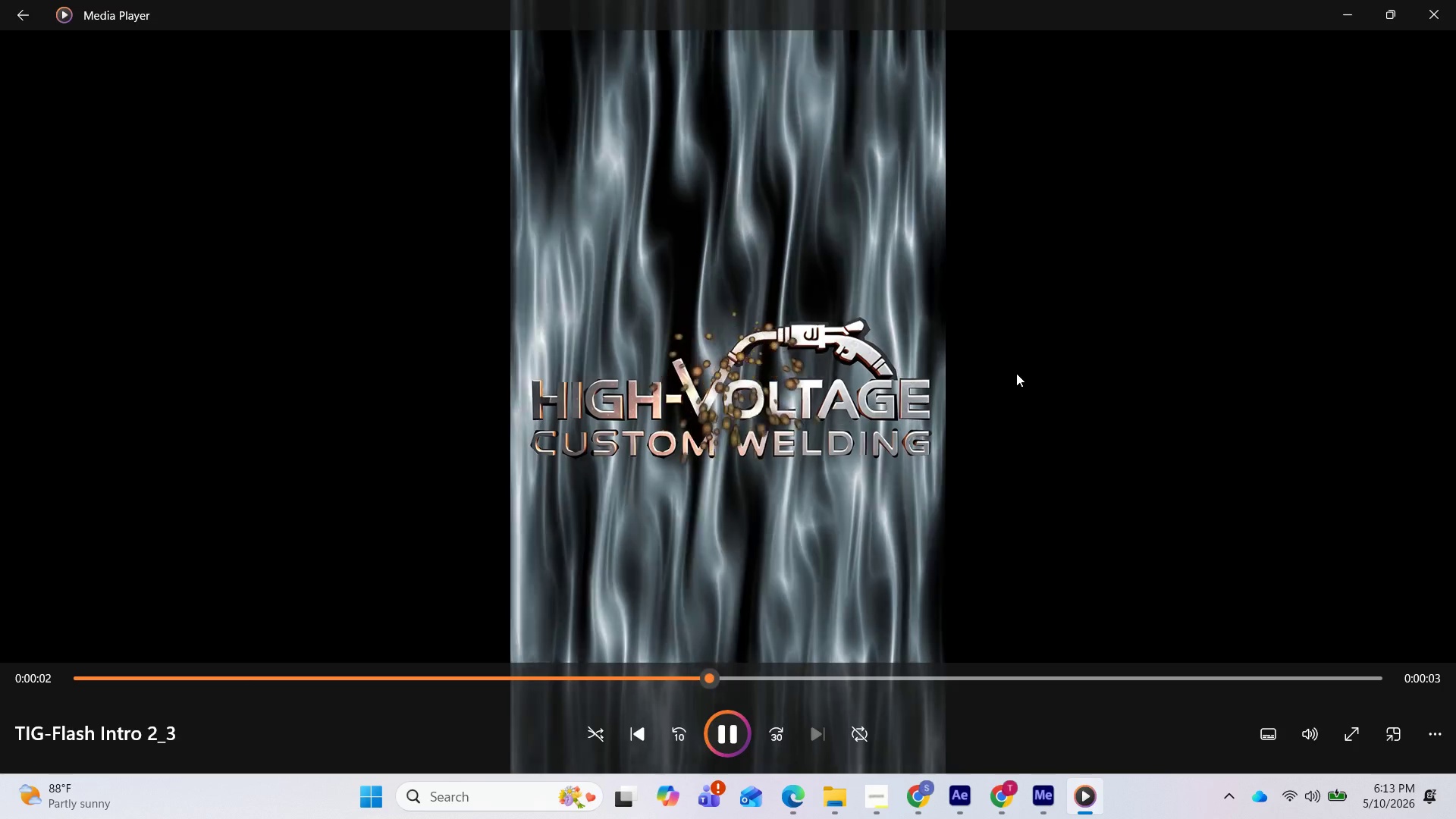 
left_click([729, 738])
 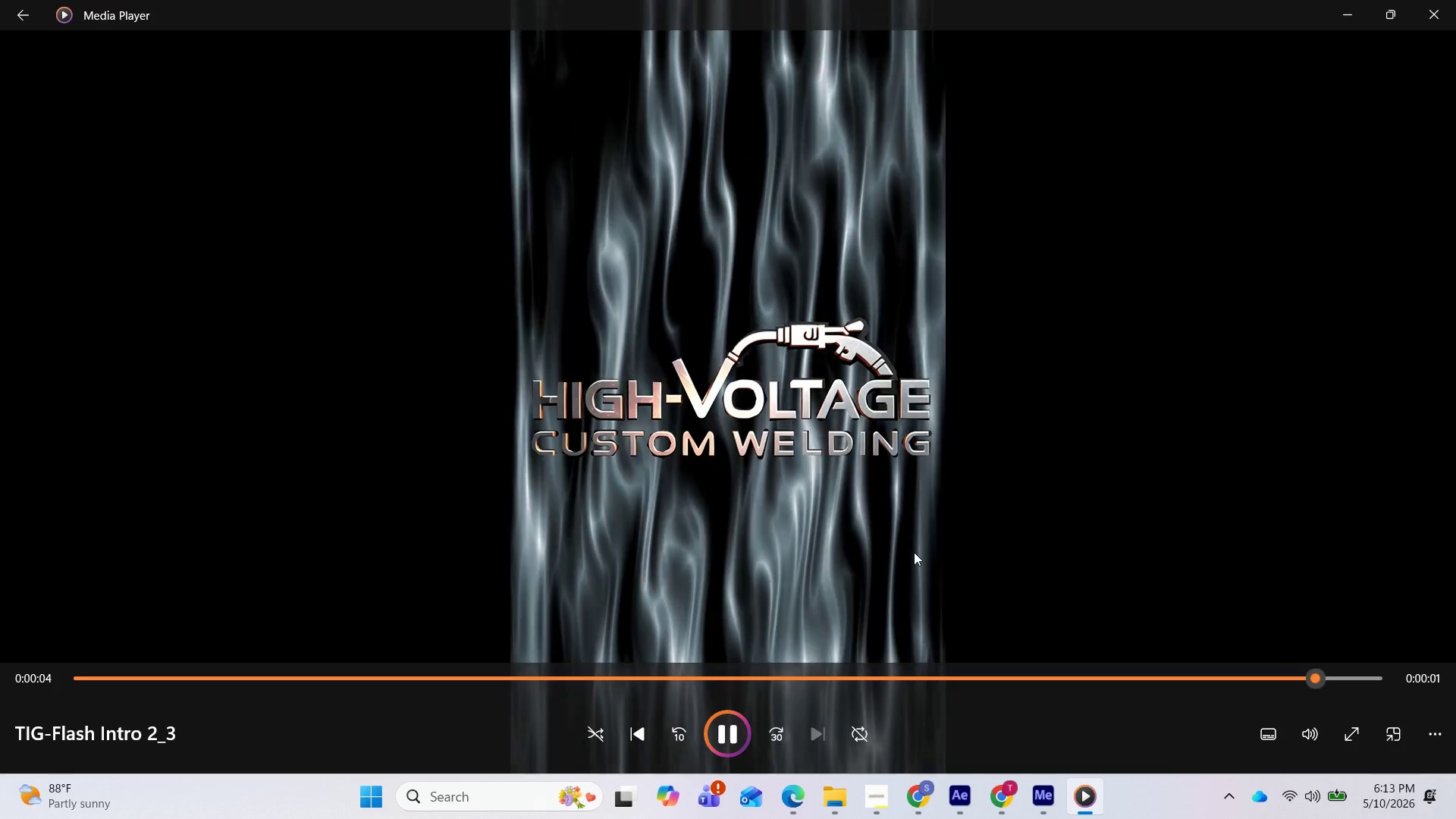 
wait(6.94)
 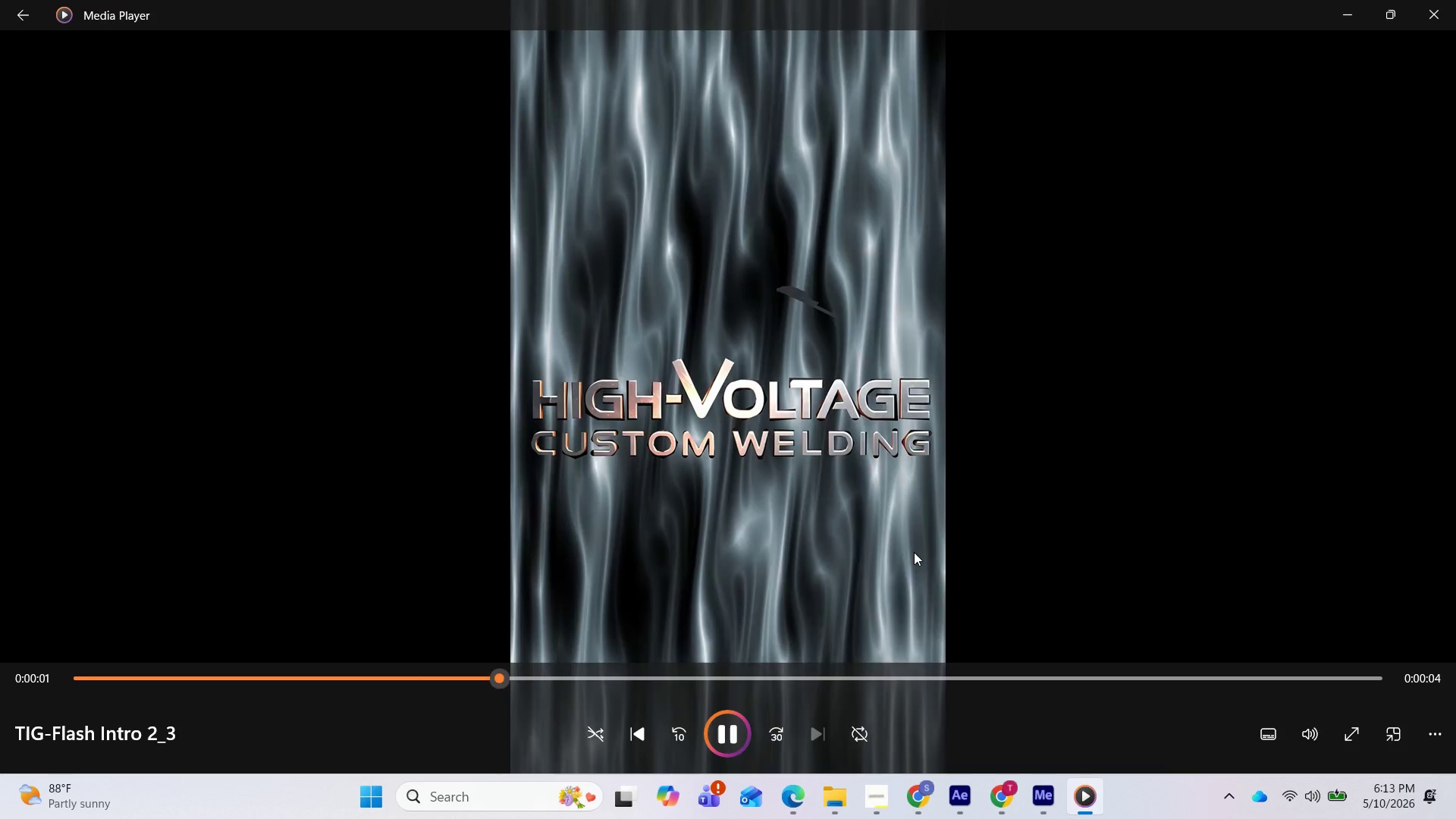 
left_click([737, 730])
 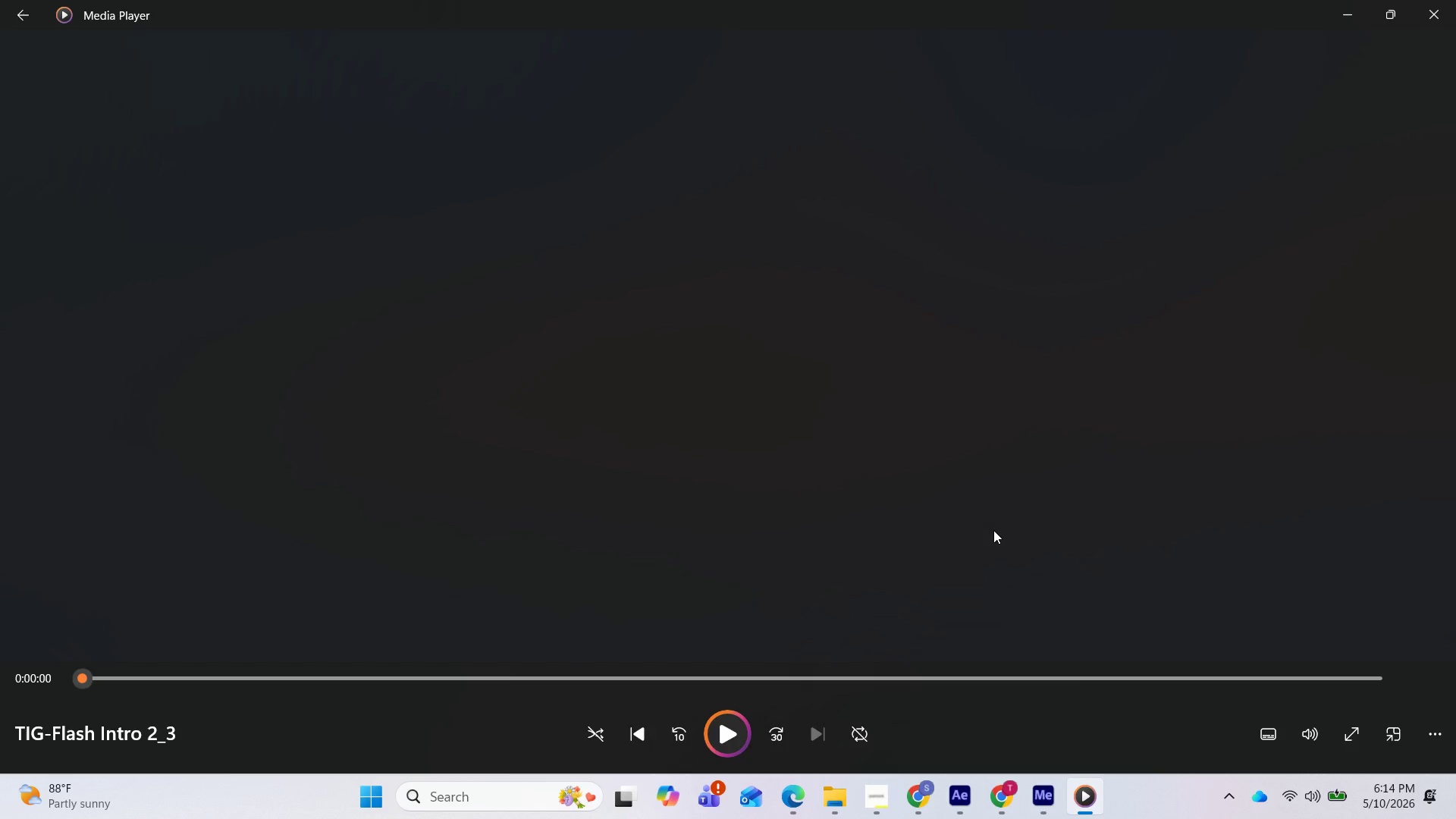 
wait(7.69)
 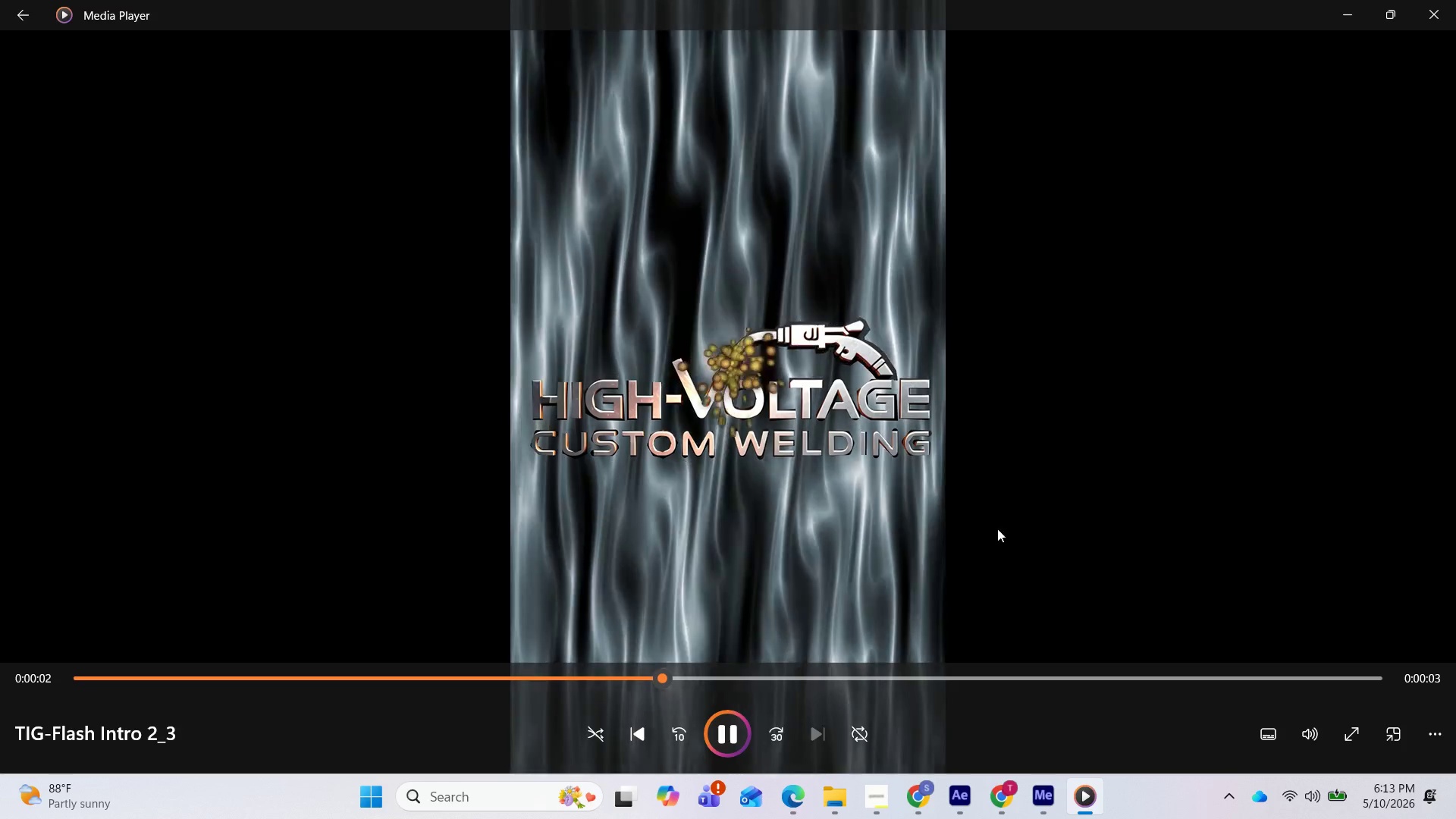 
left_click([739, 742])
 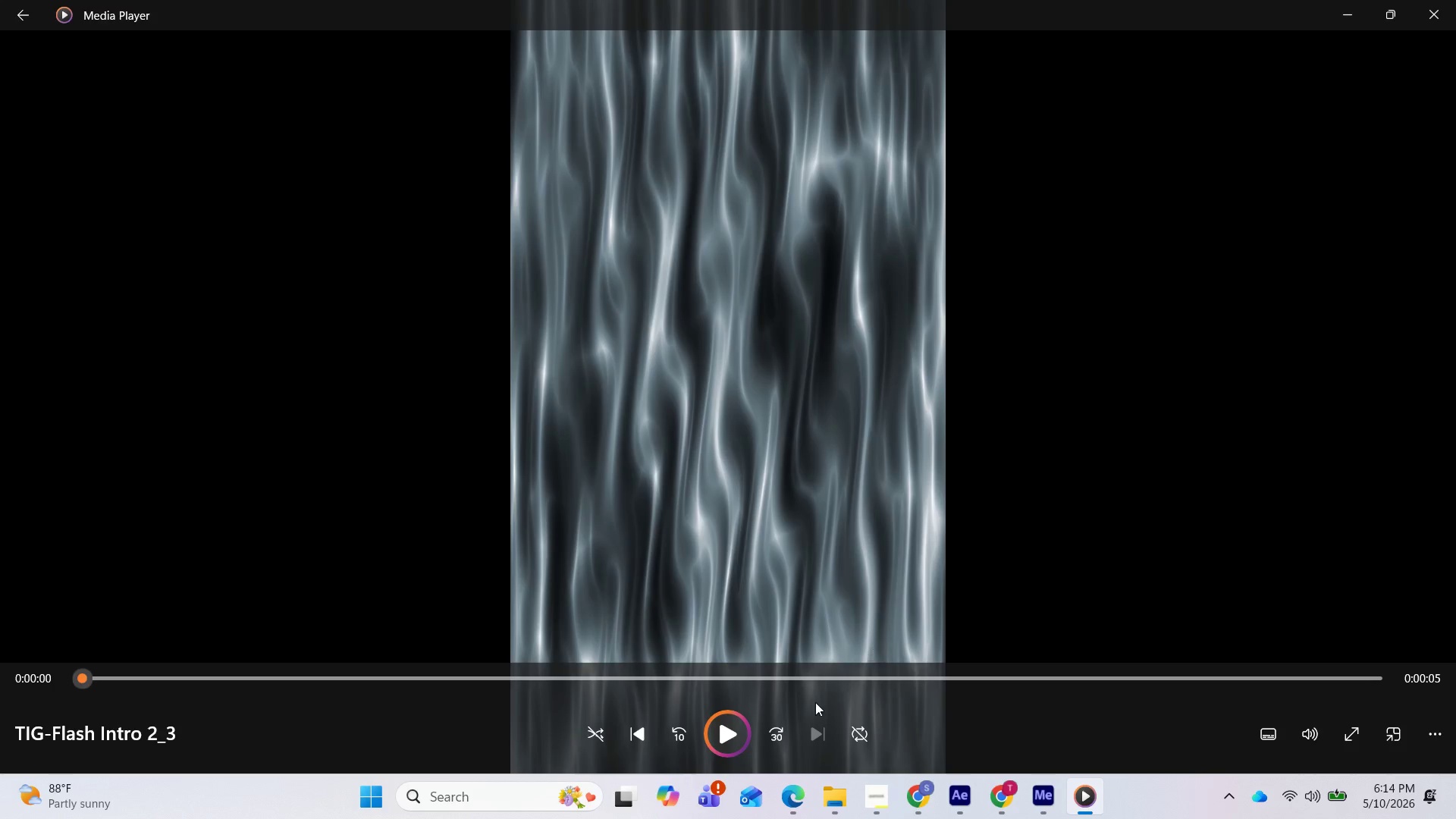 
wait(11.2)
 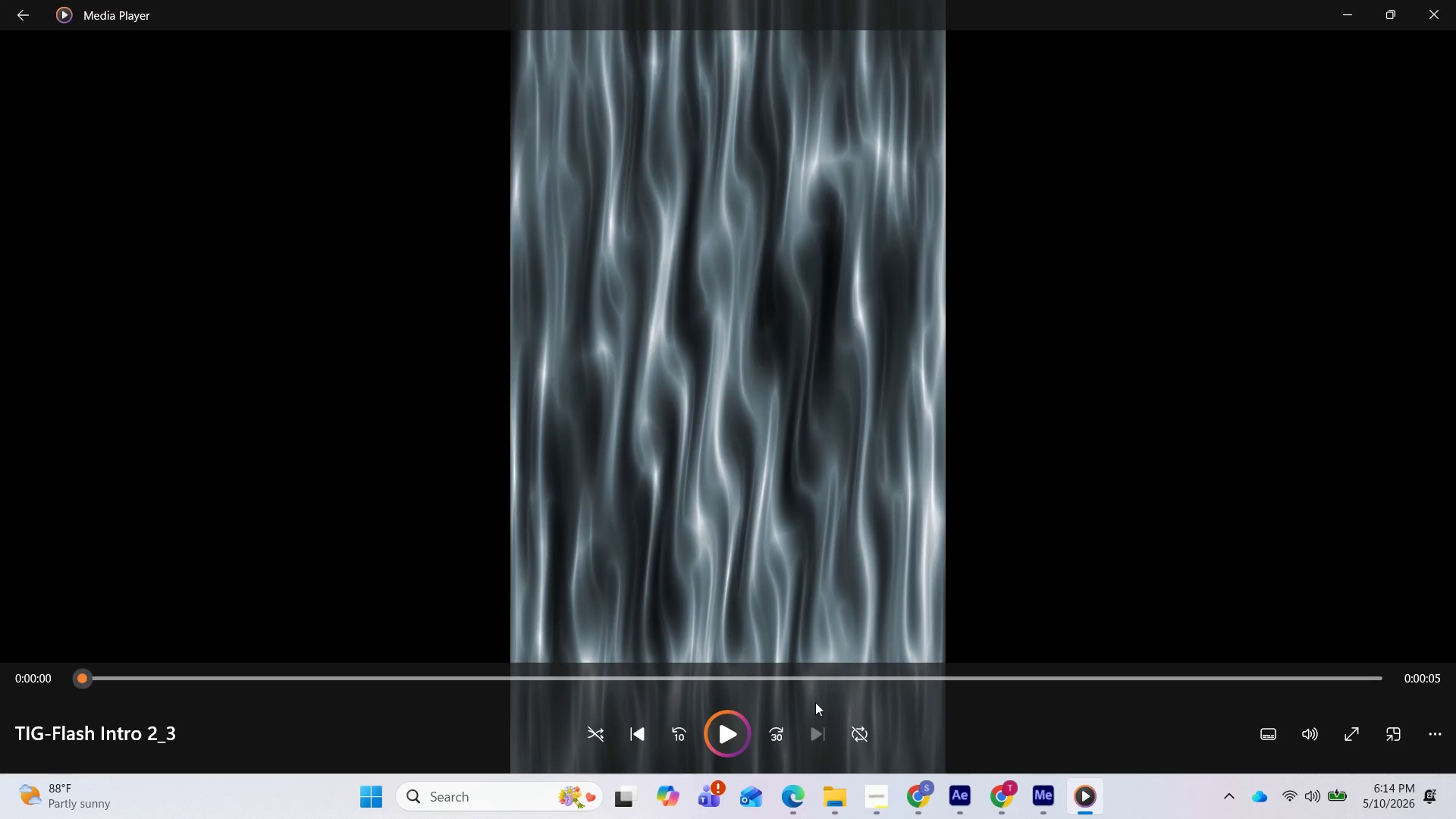 
left_click([1344, 18])
 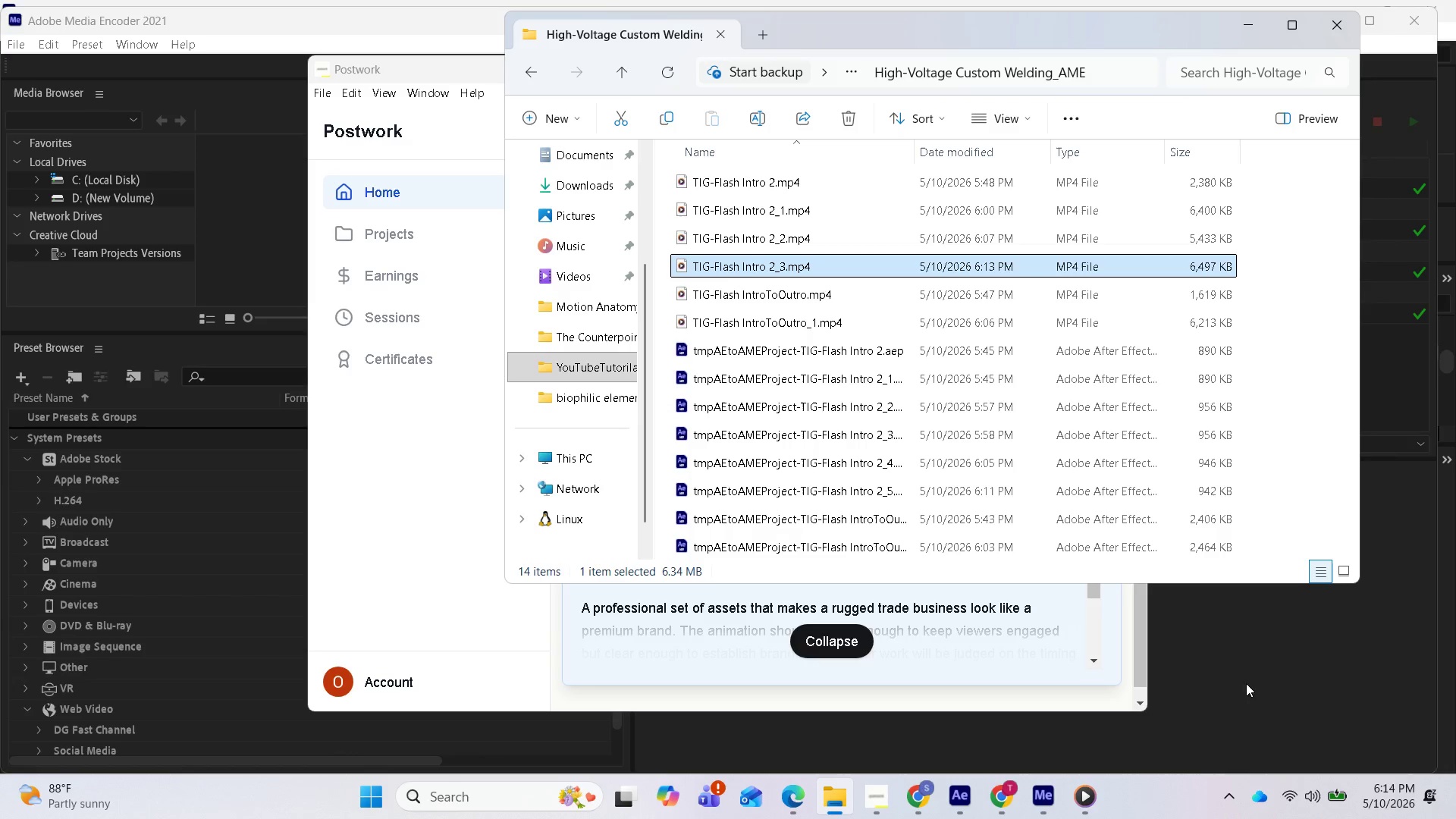 
mouse_move([963, 780])
 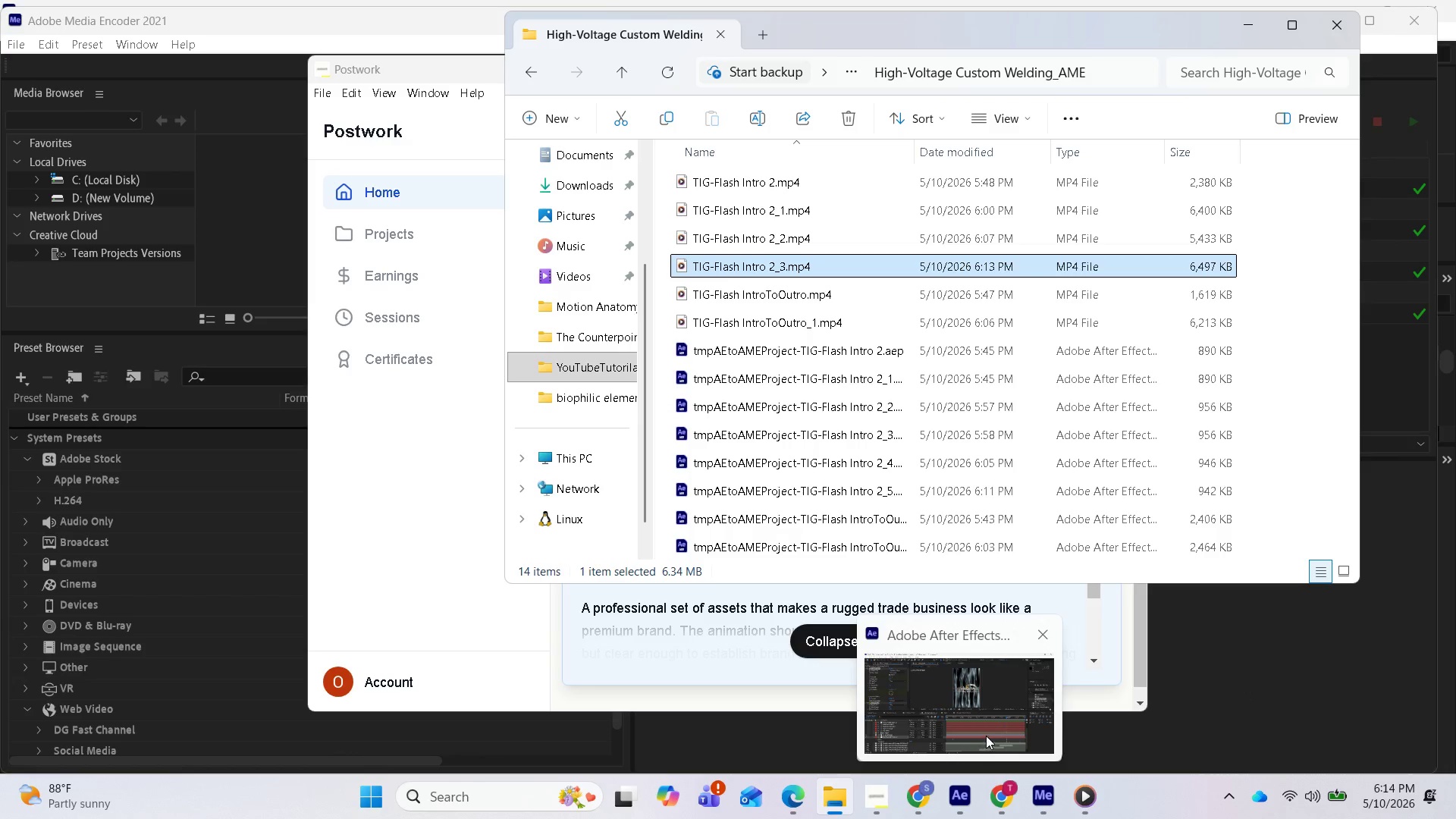 
left_click([986, 736])
 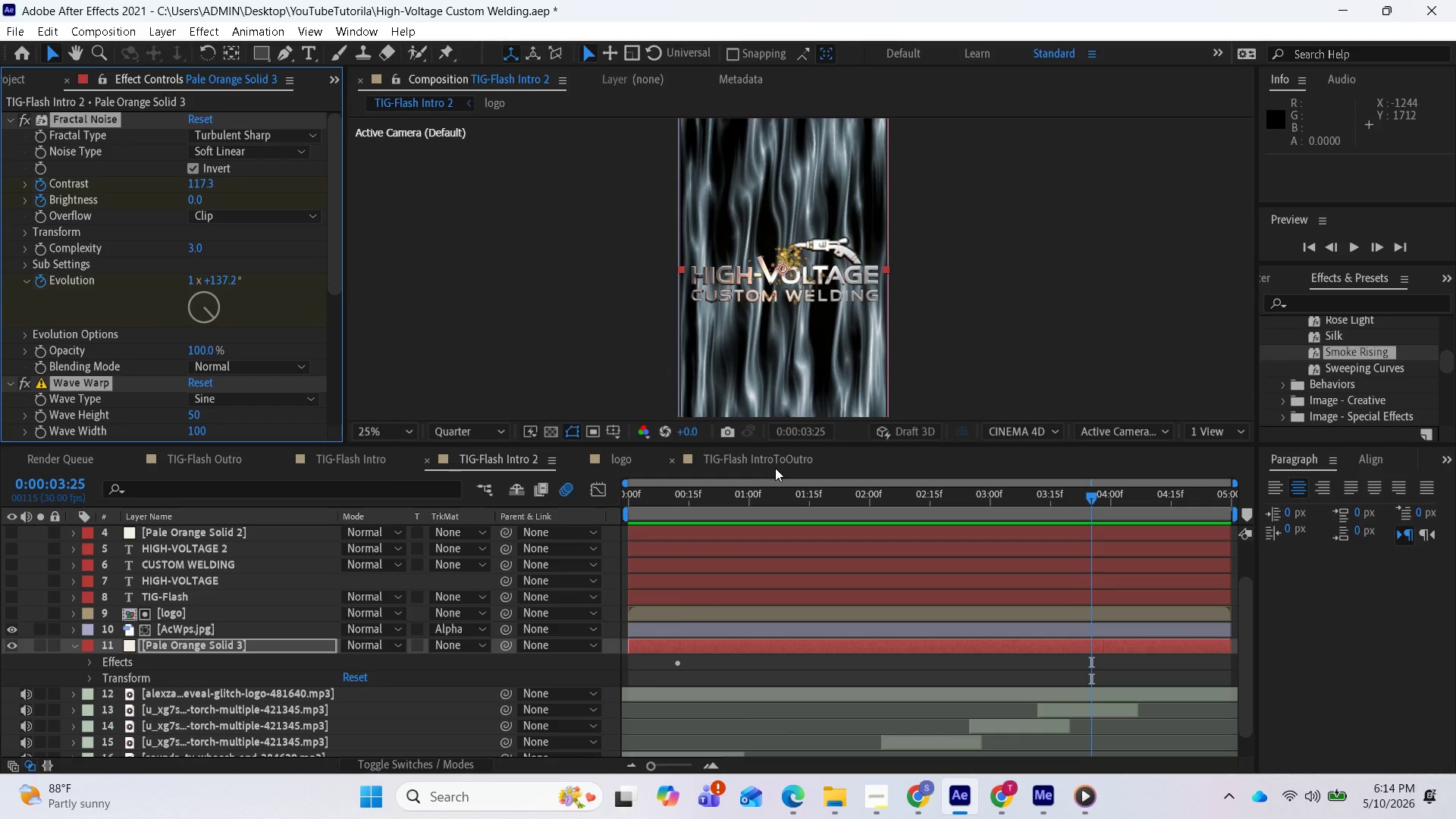 
wait(11.09)
 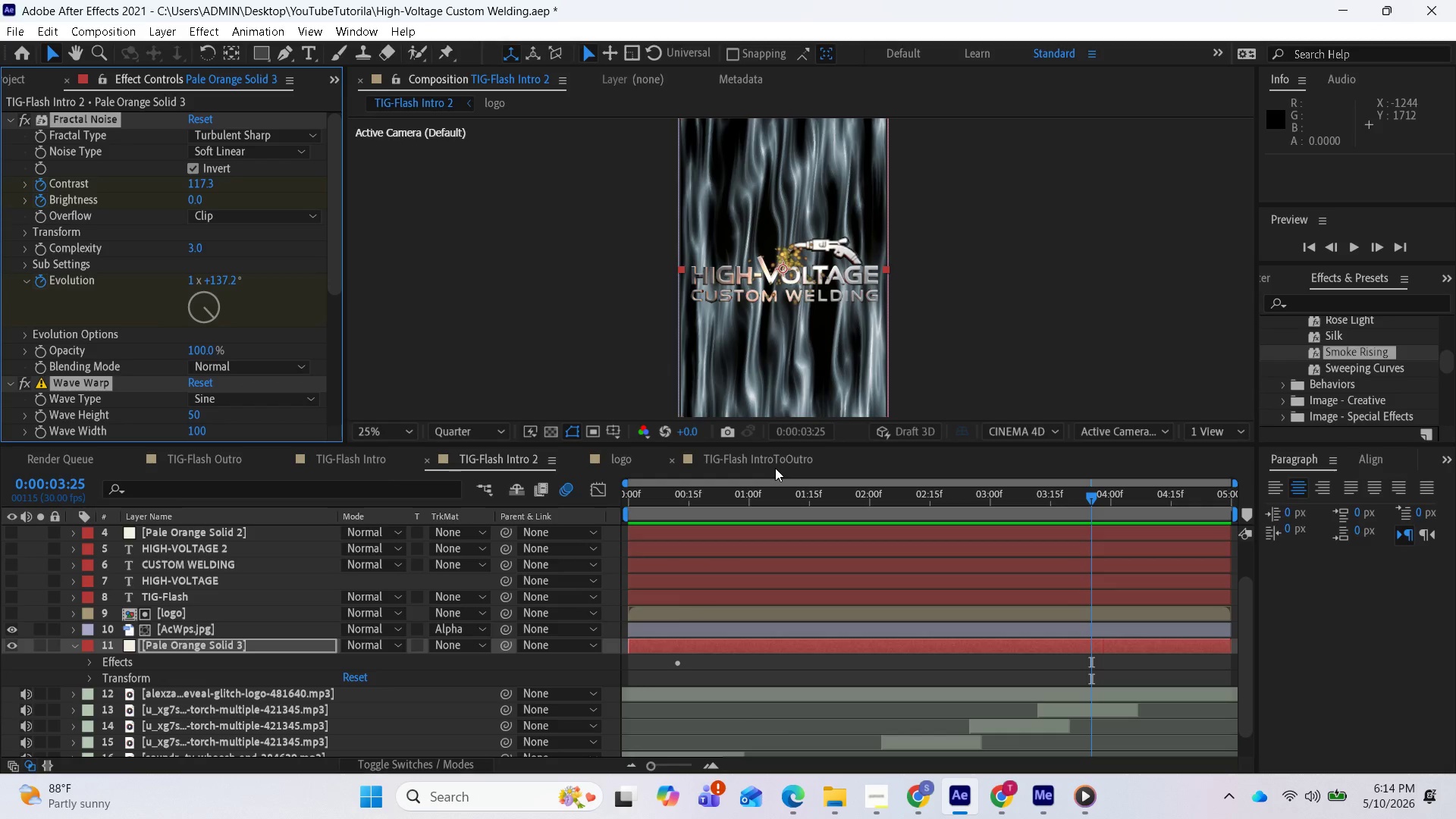 
left_click([747, 468])
 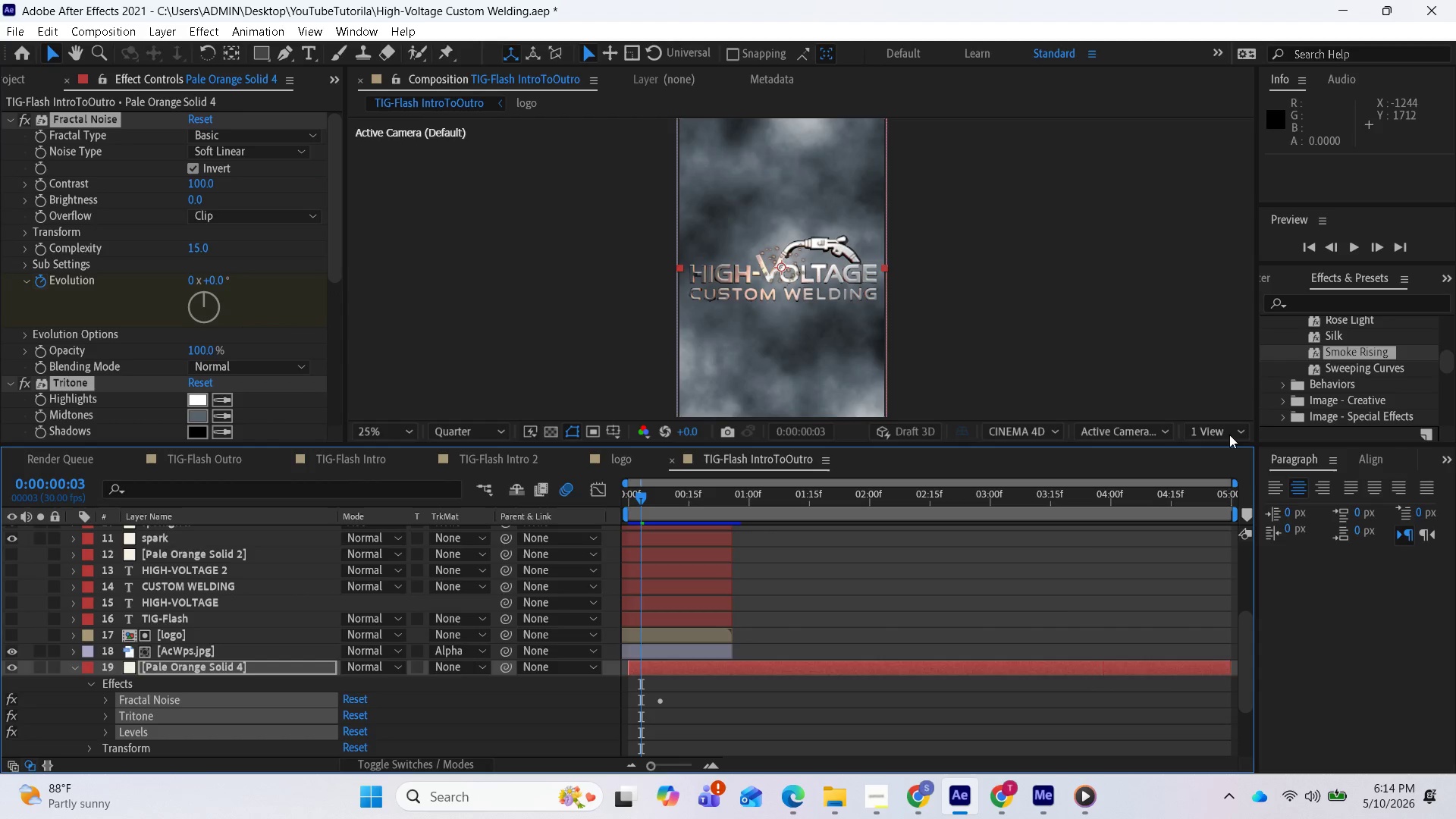 
wait(5.89)
 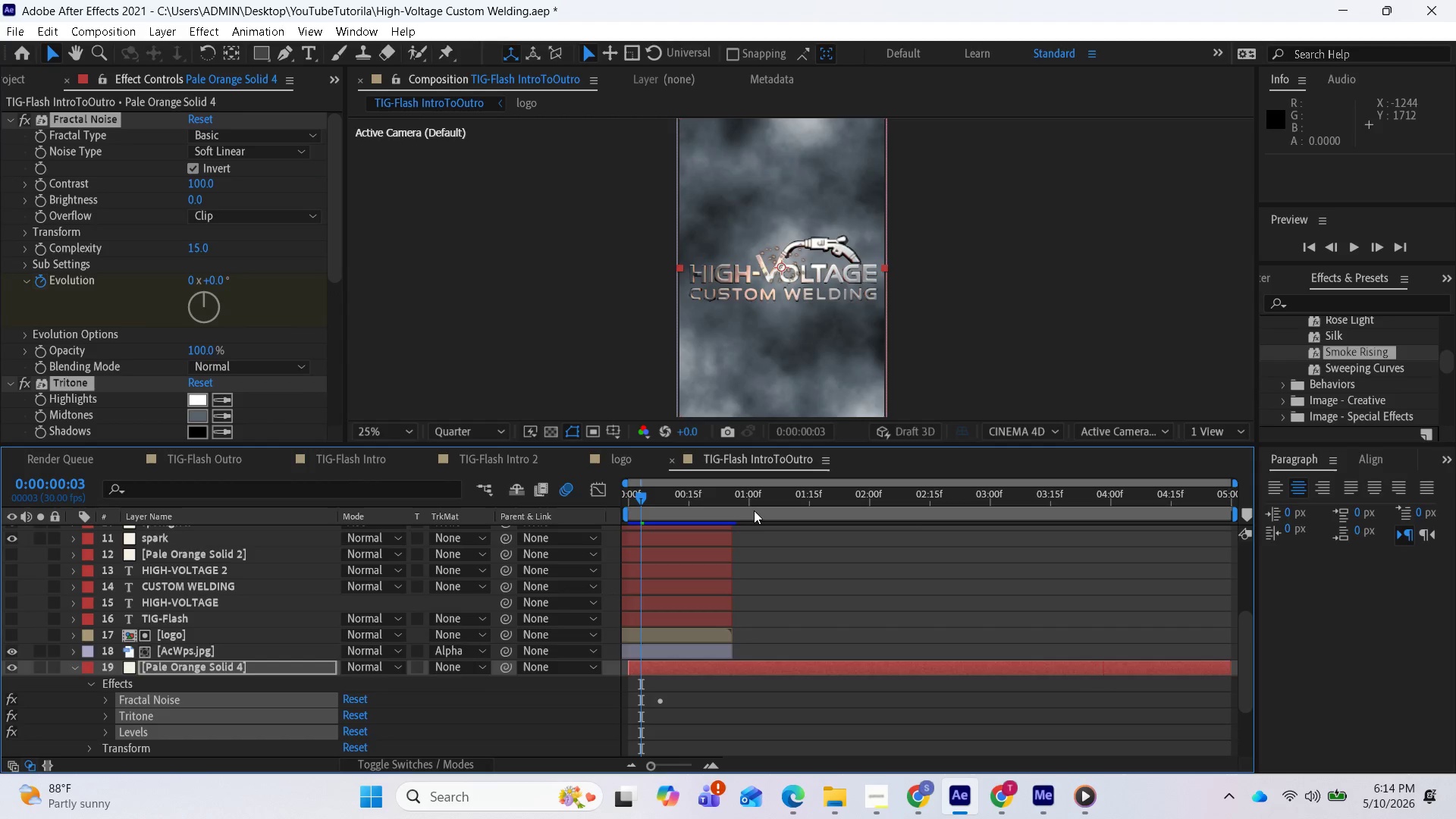 
left_click([165, 684])
 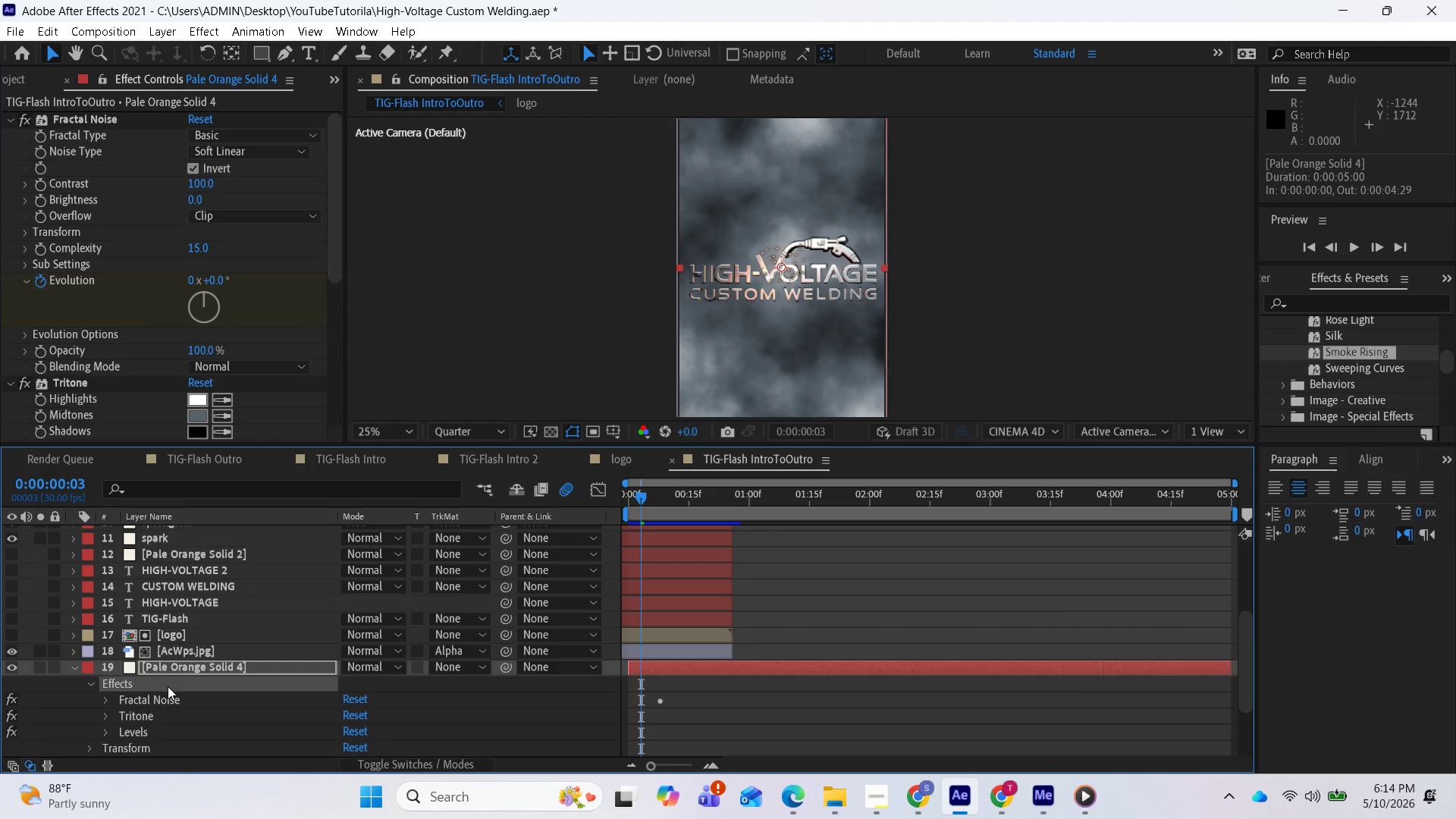 
key(Delete)
 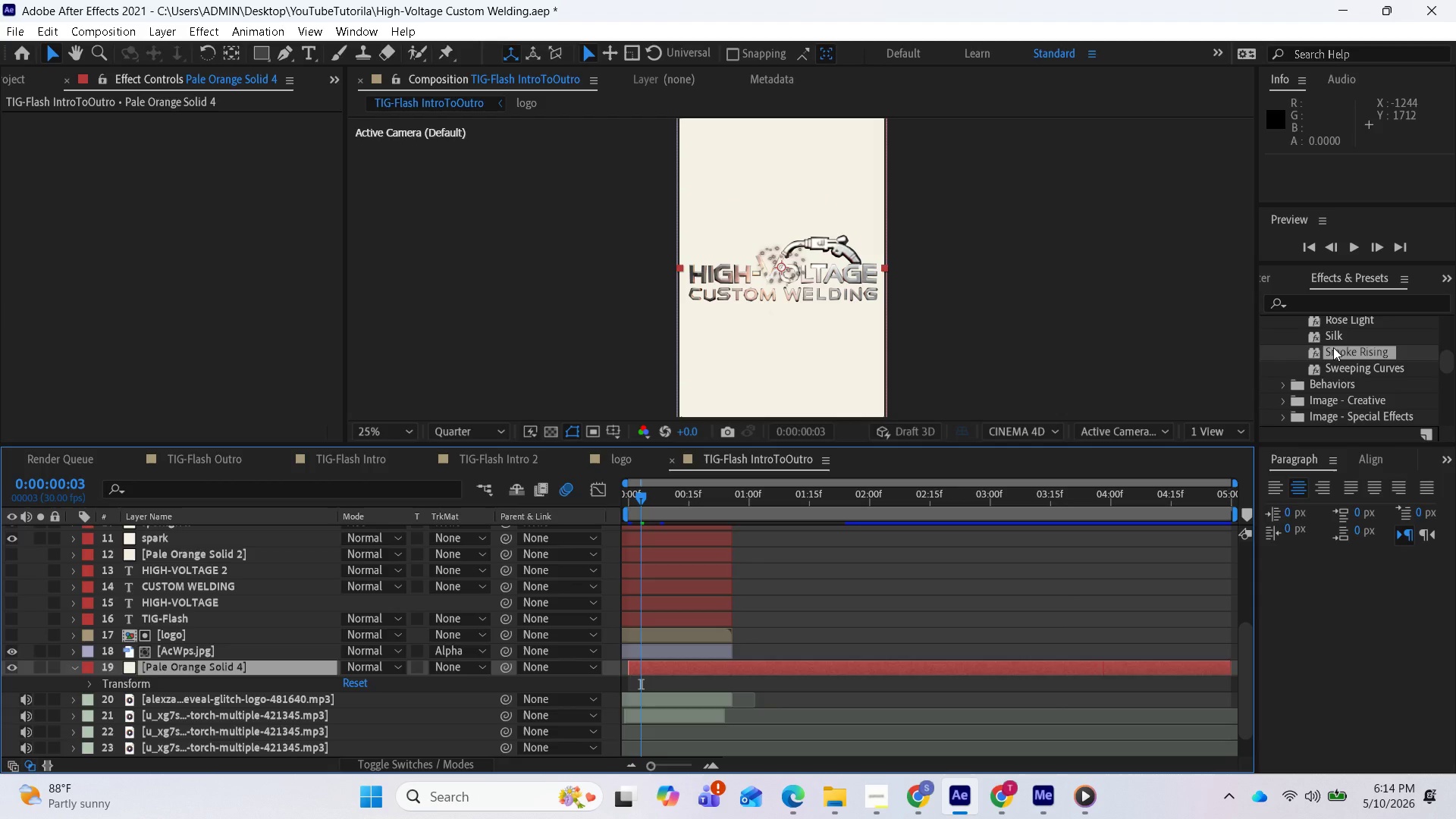 
left_click_drag(start_coordinate=[1333, 347], to_coordinate=[927, 667])
 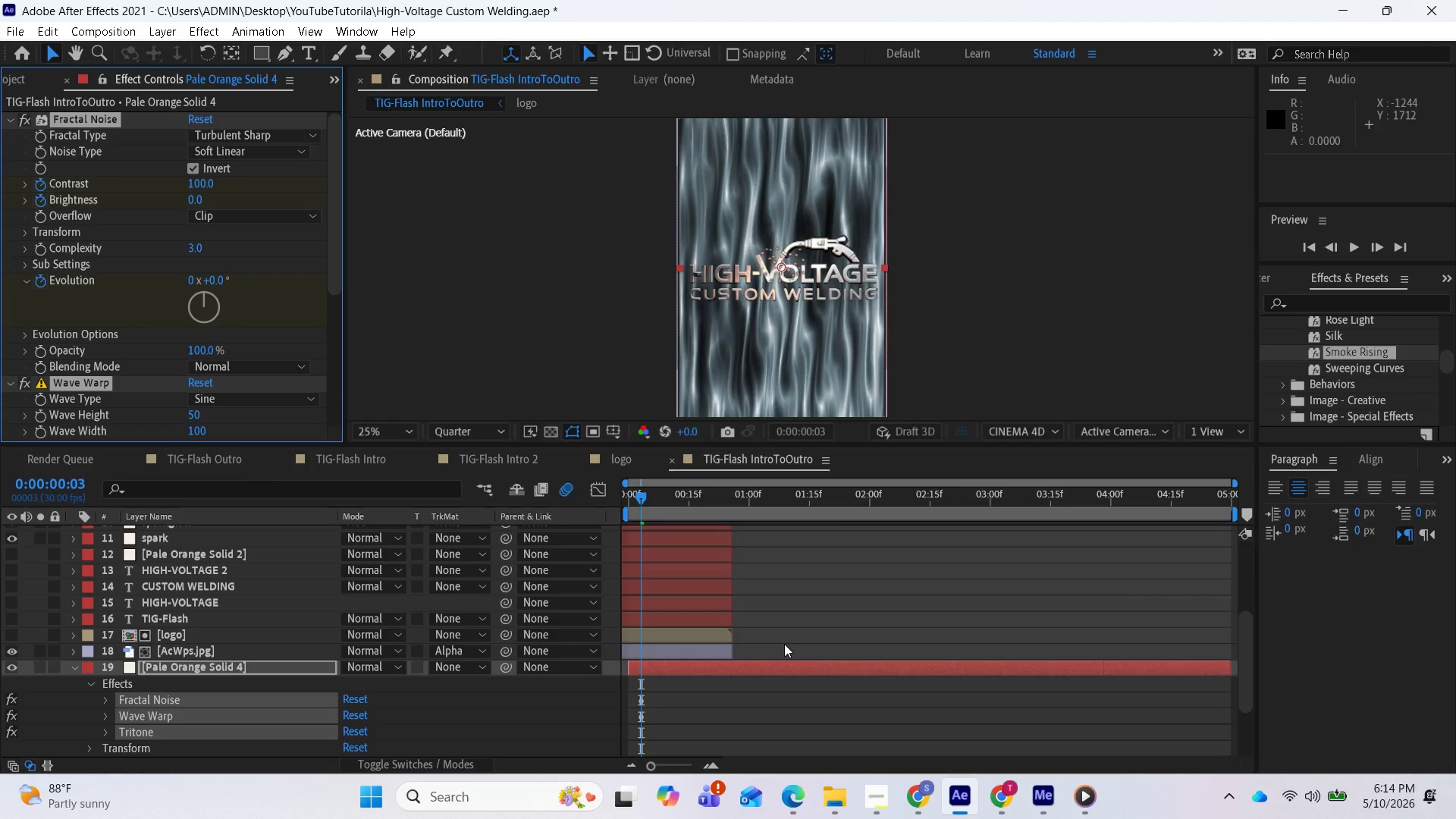 
key(Space)
 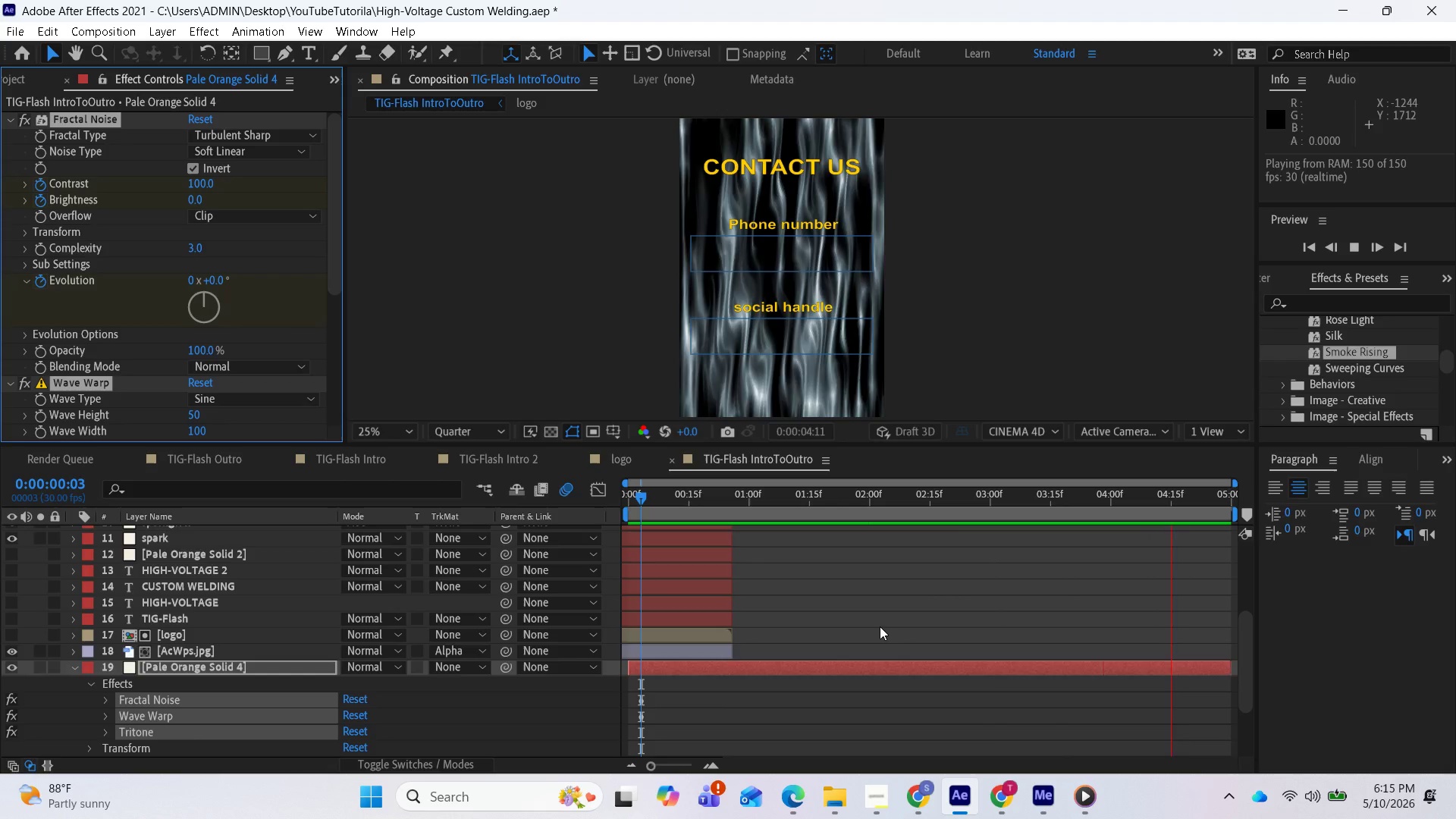 
wait(21.97)
 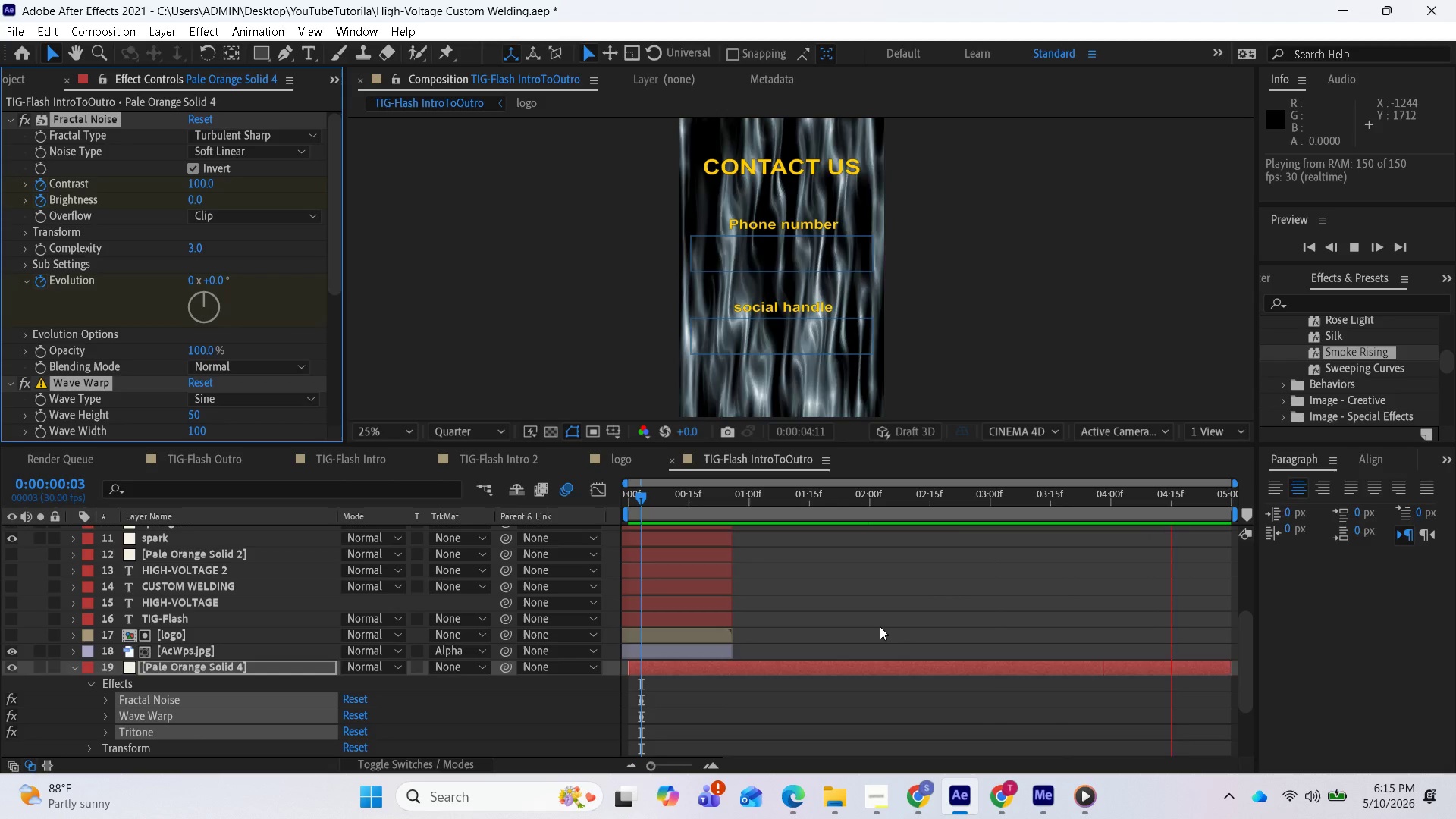 
key(Space)
 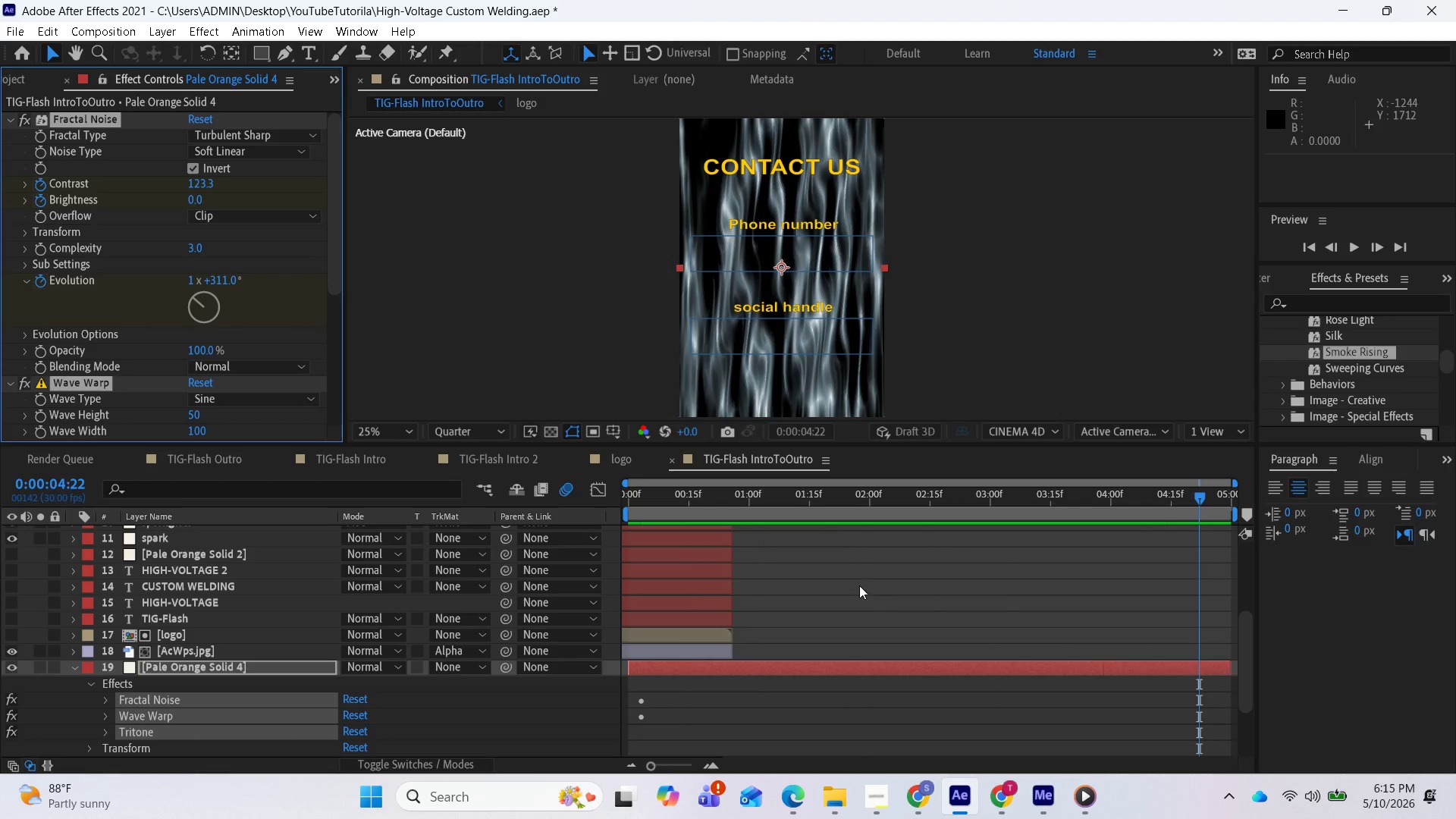 
scroll: coordinate [836, 319], scroll_direction: up, amount: 1.0